 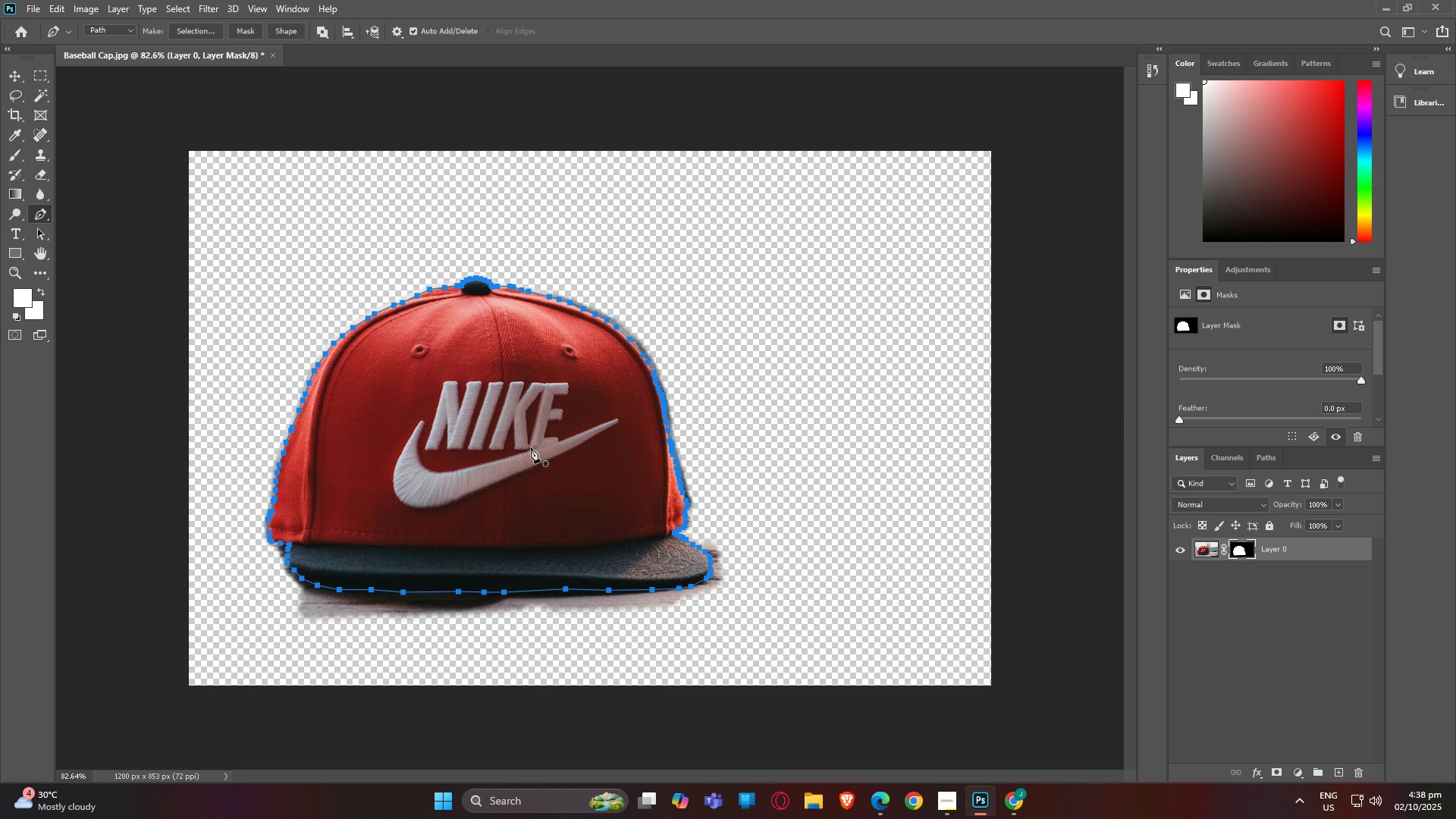 
left_click([1284, 771])
 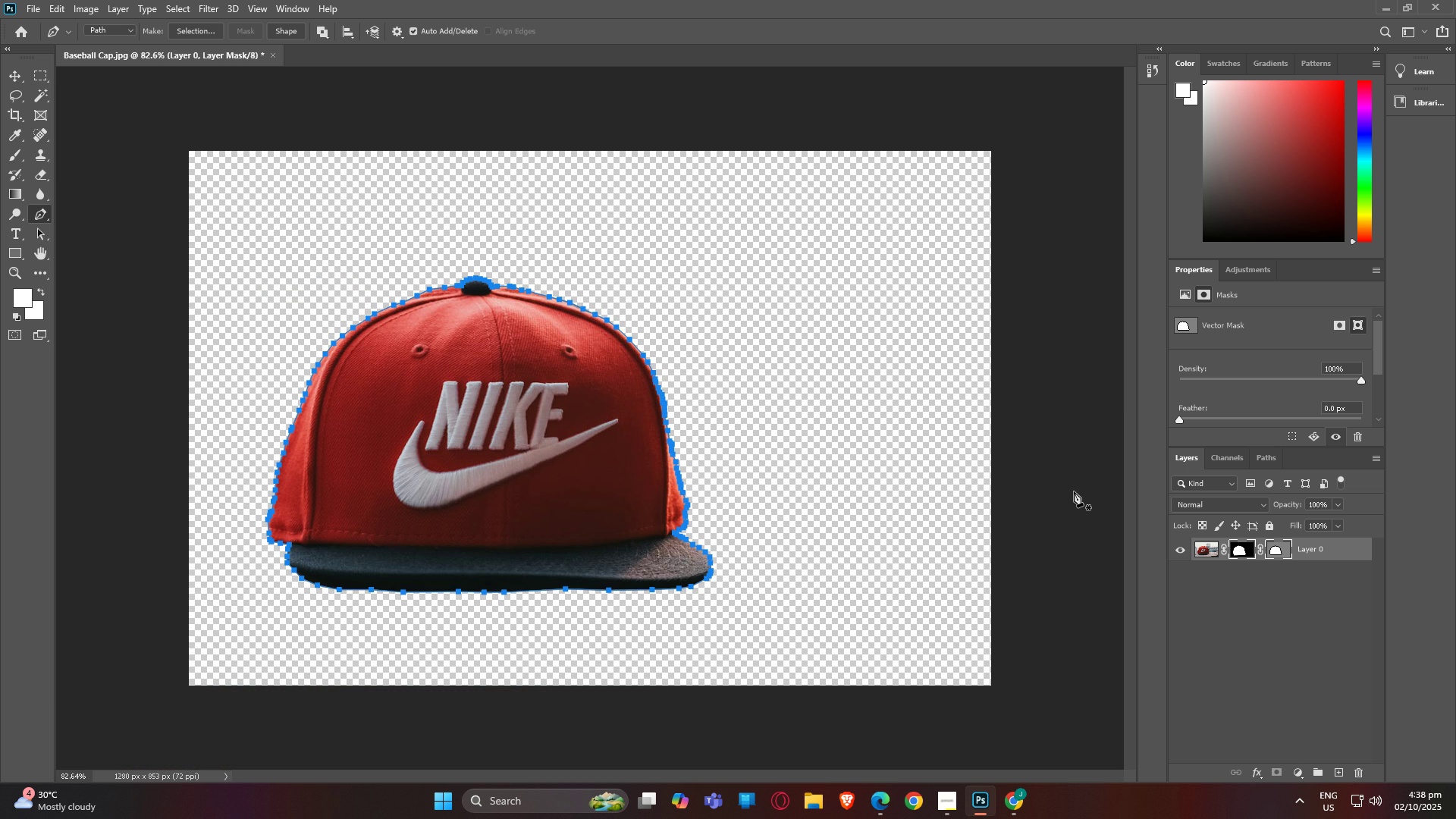 
left_click([810, 191])
 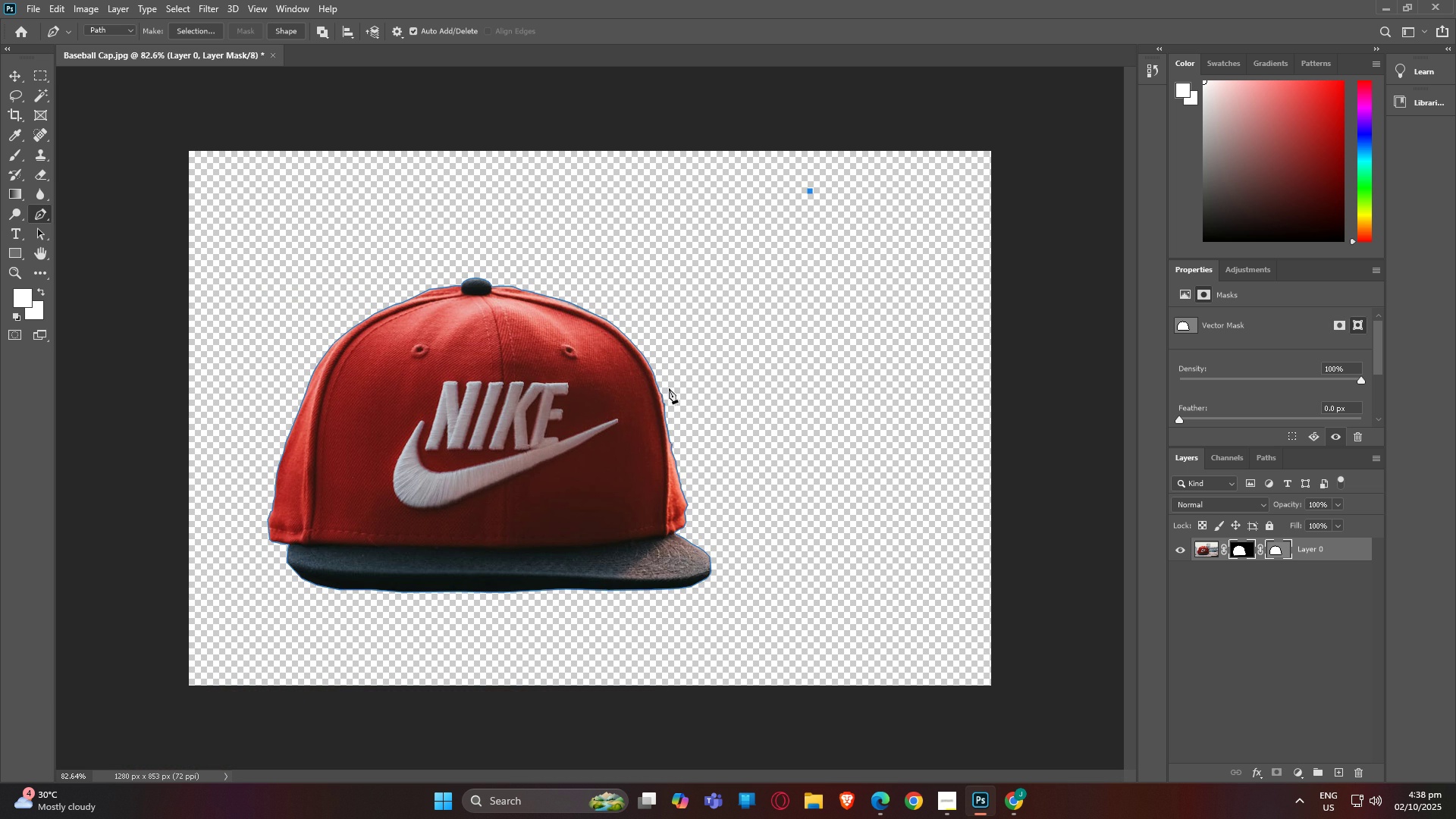 
scroll: coordinate [677, 403], scroll_direction: up, amount: 2.0
 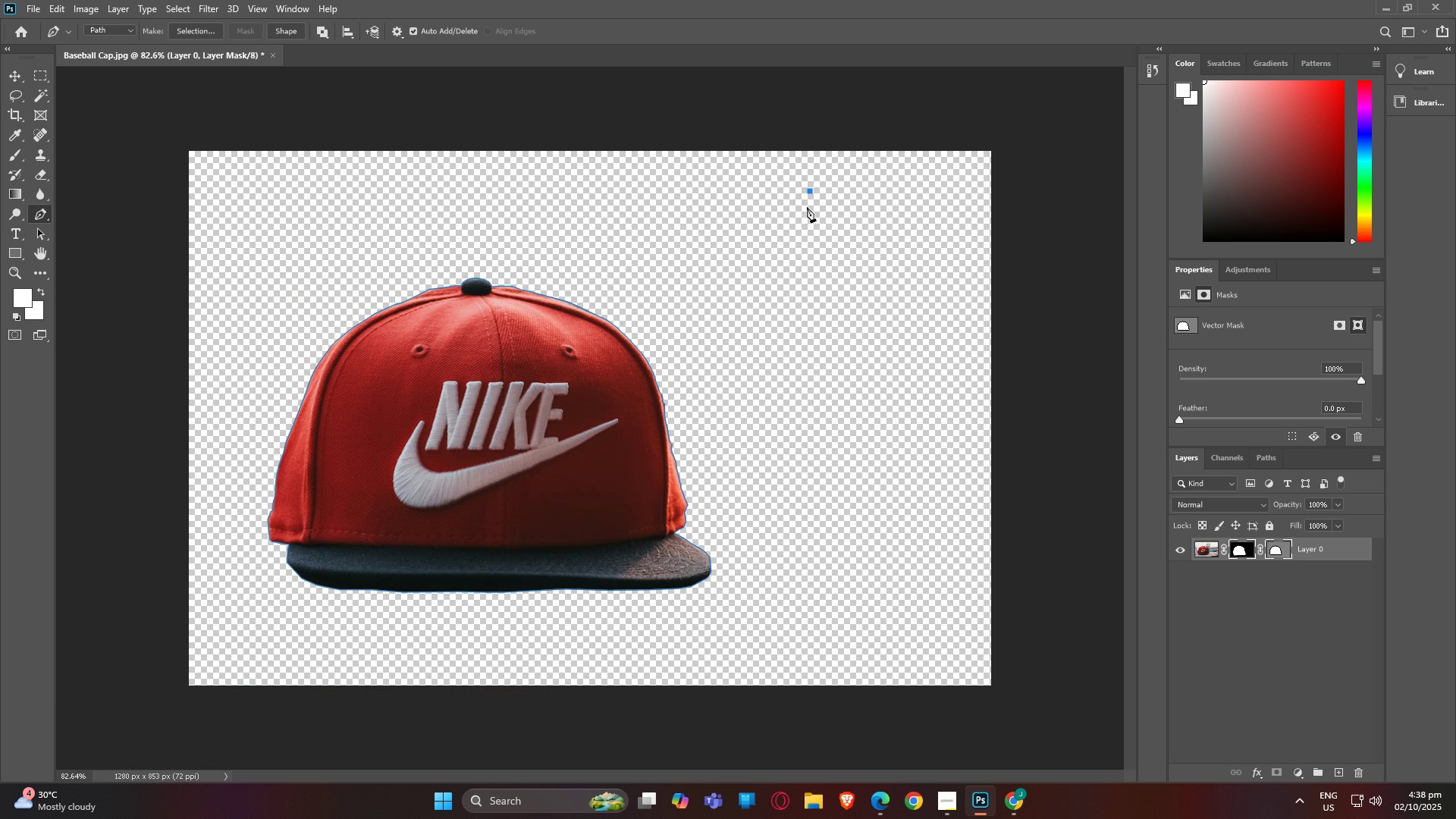 
left_click([807, 207])